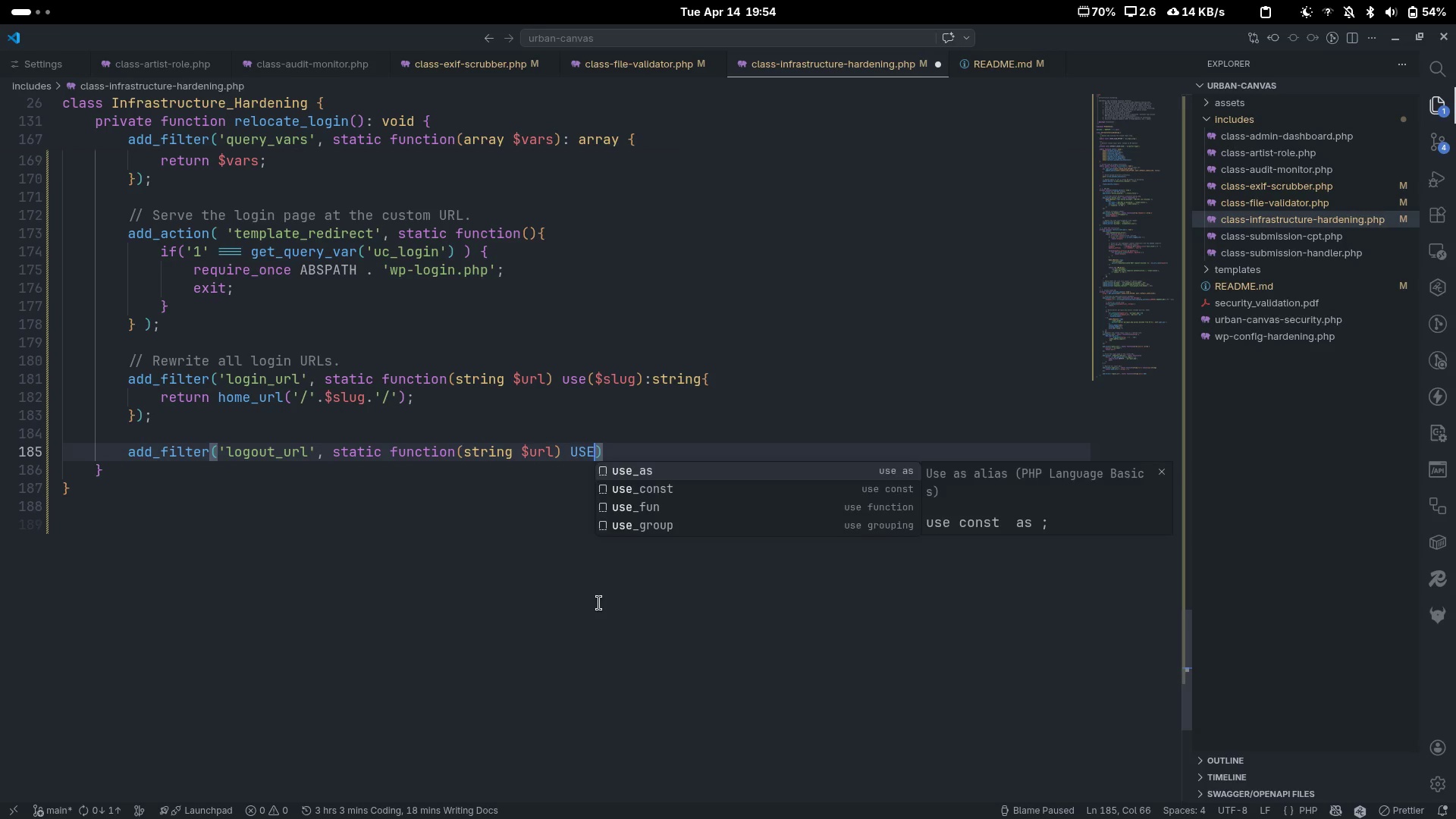 
key(Control+Backspace)
 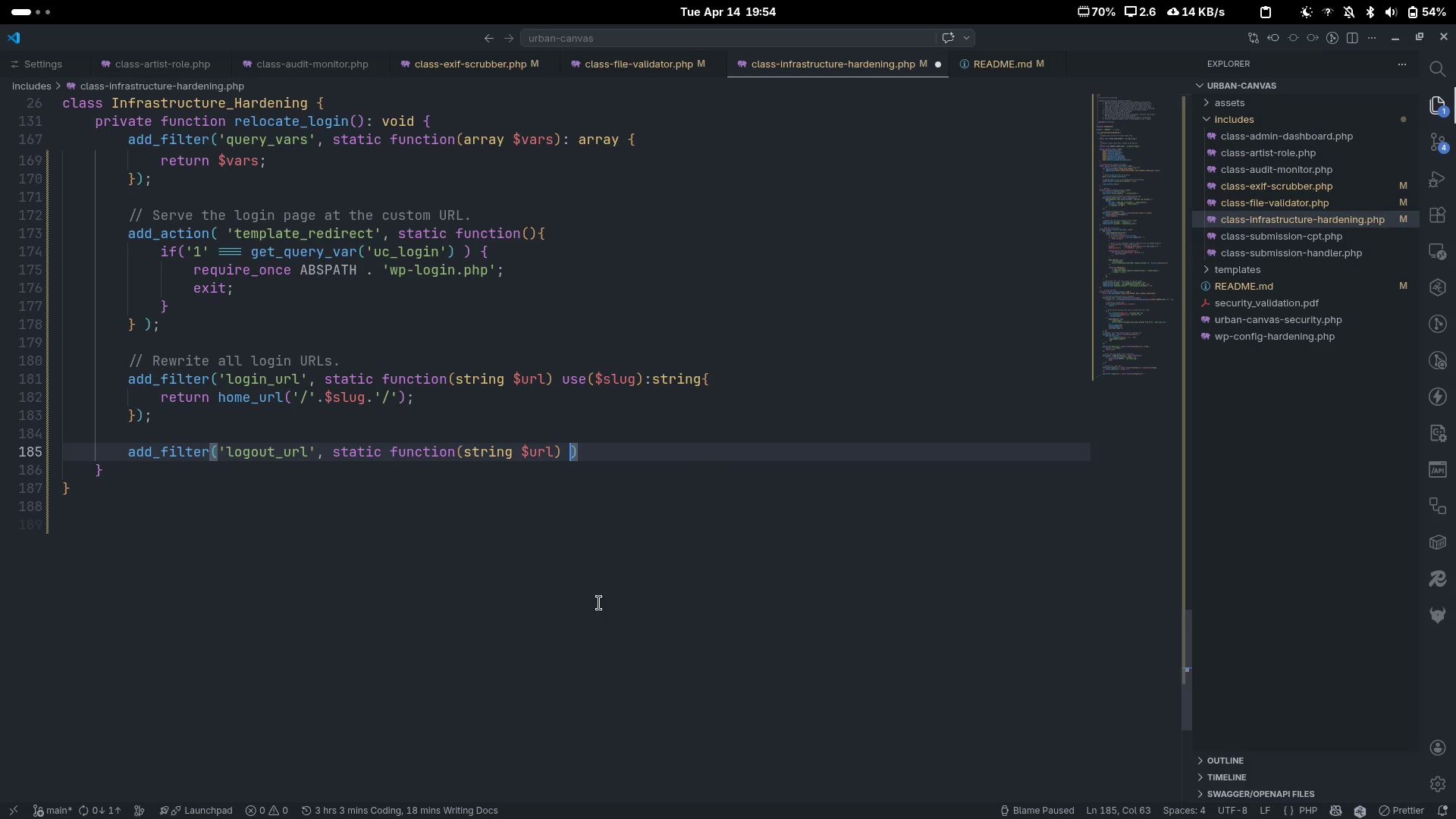 
type(ser)
 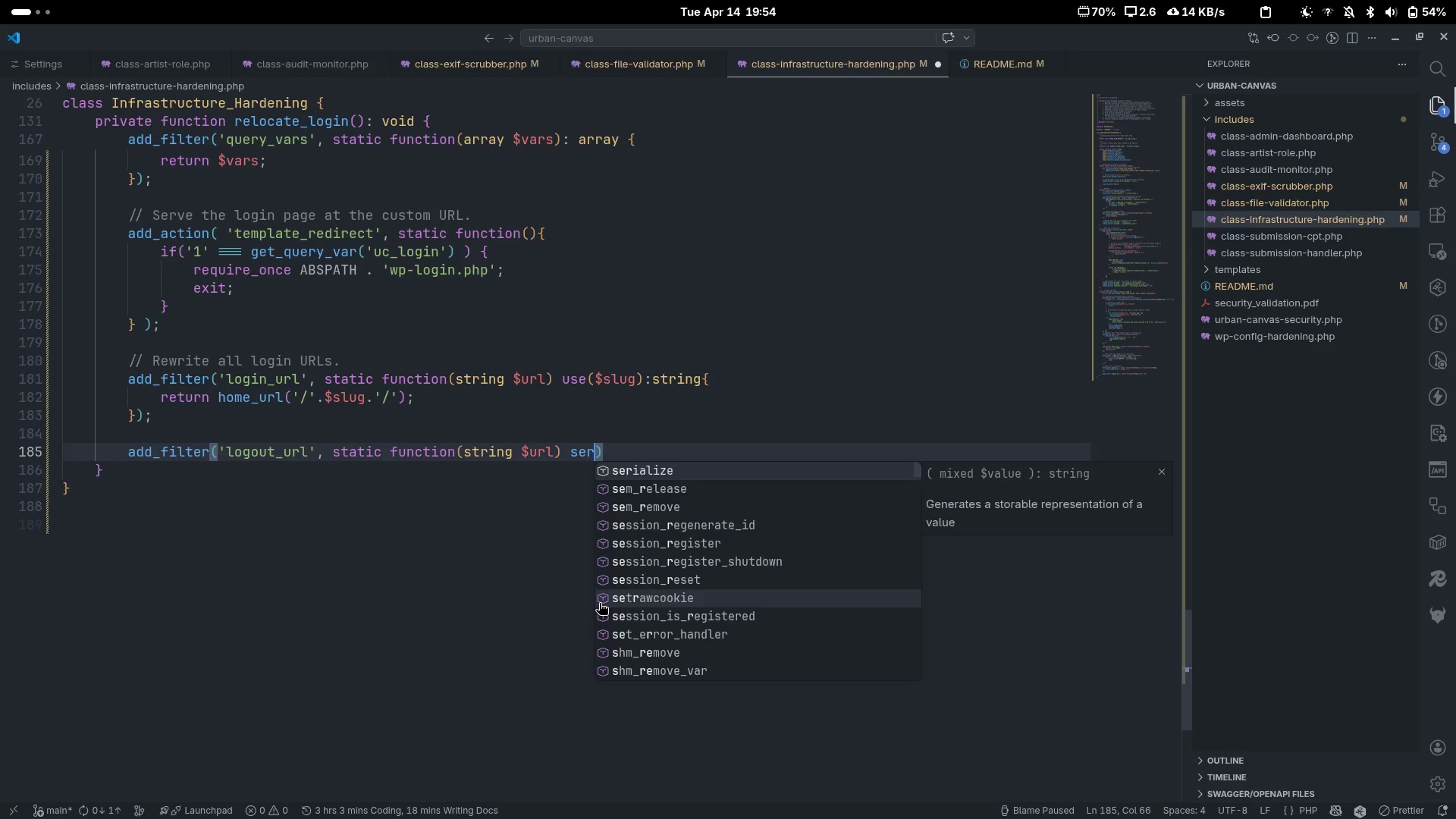 
key(Control+ControlLeft)
 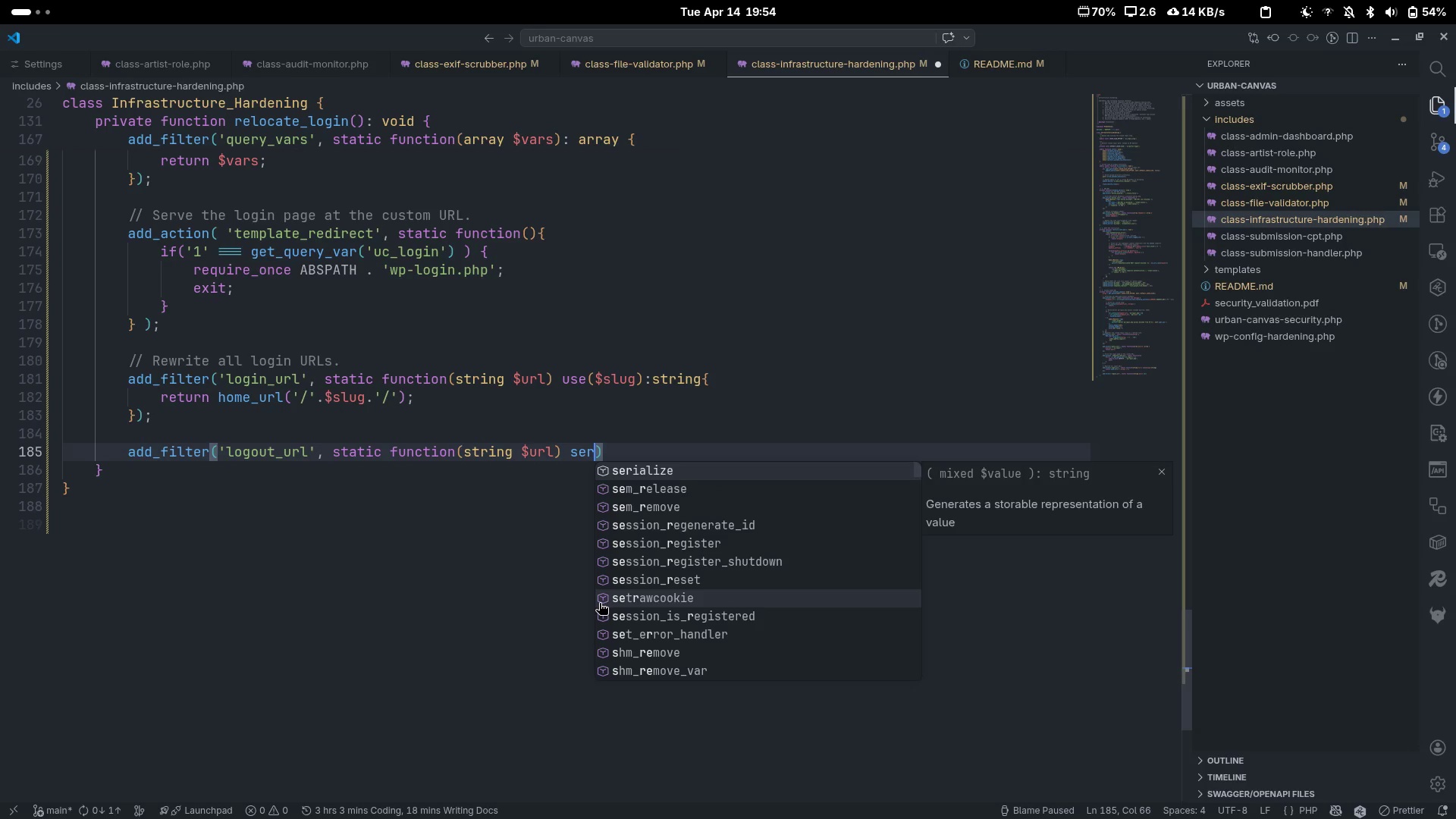 
key(Control+Backspace)
 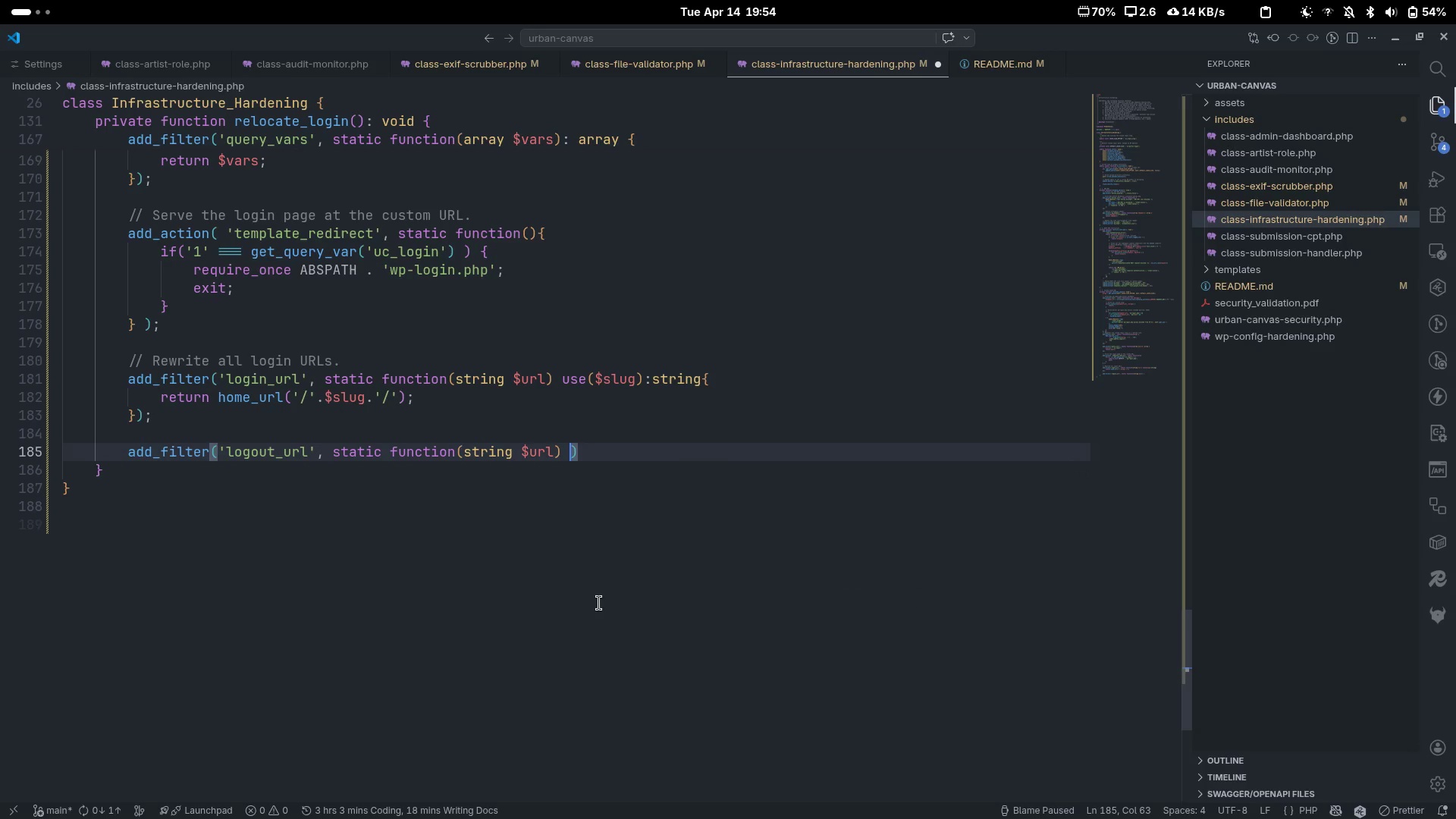 
type(use ($slug)
 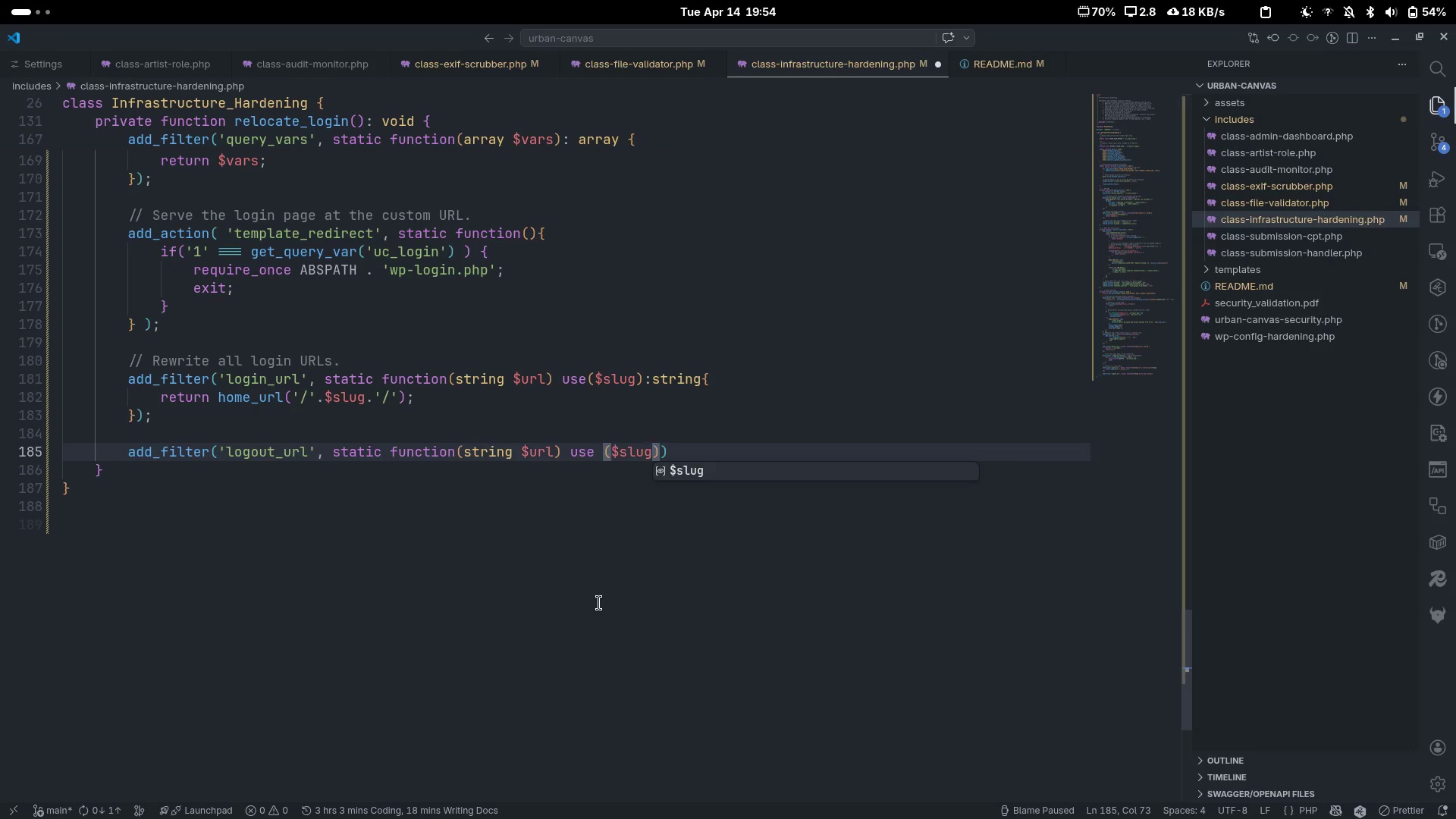 
 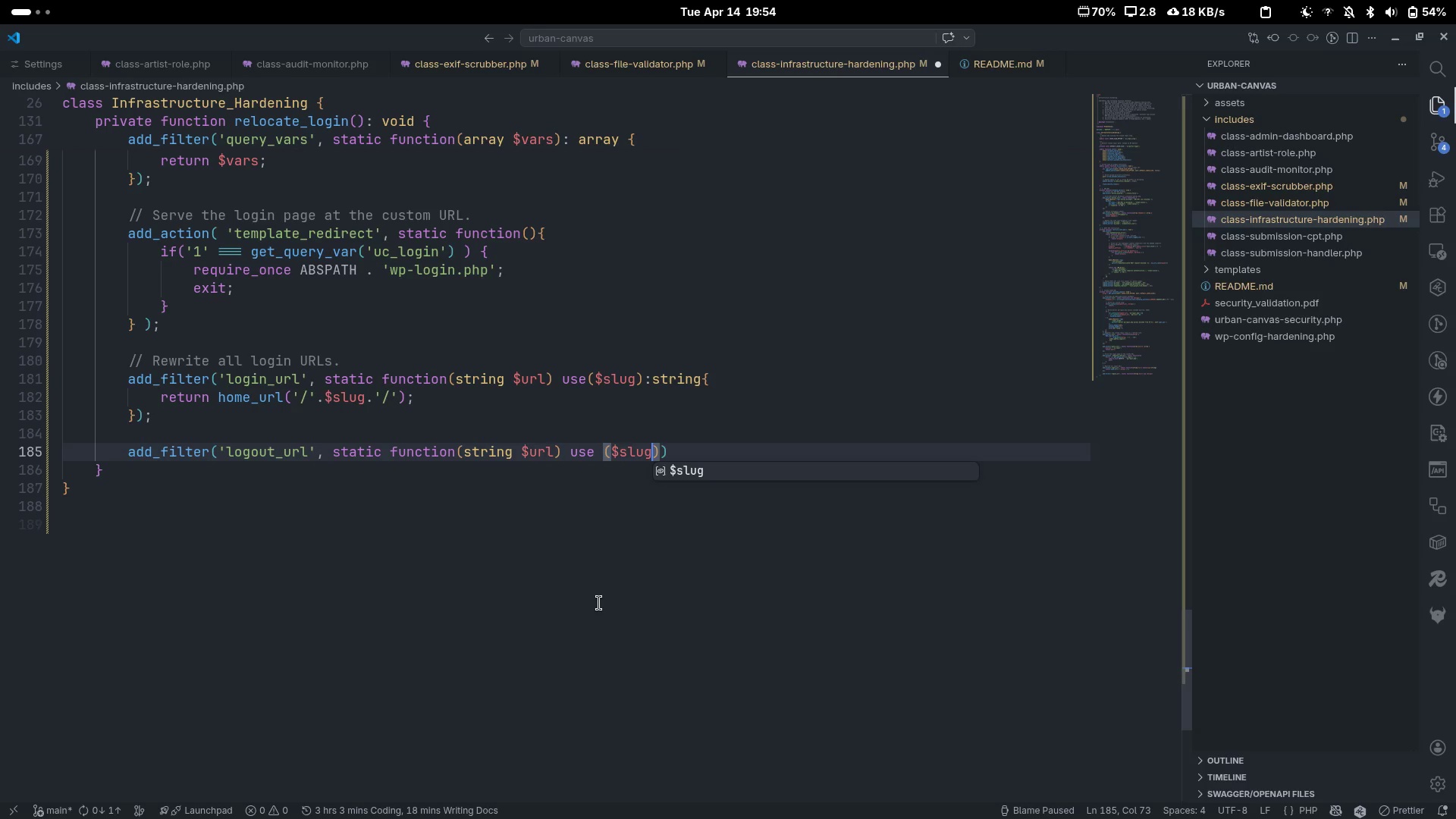 
key(ArrowRight)
 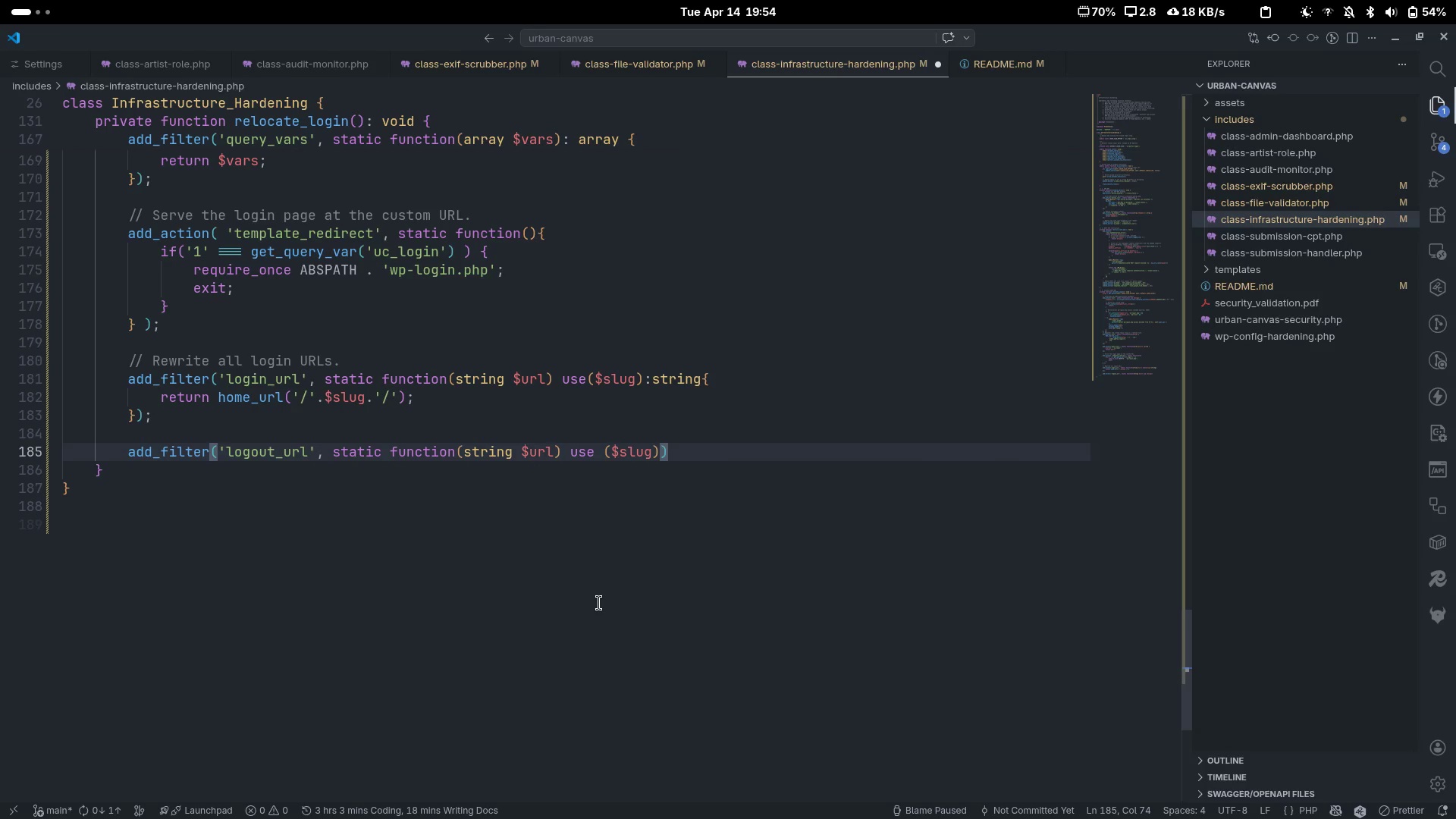 
type(: string {)
 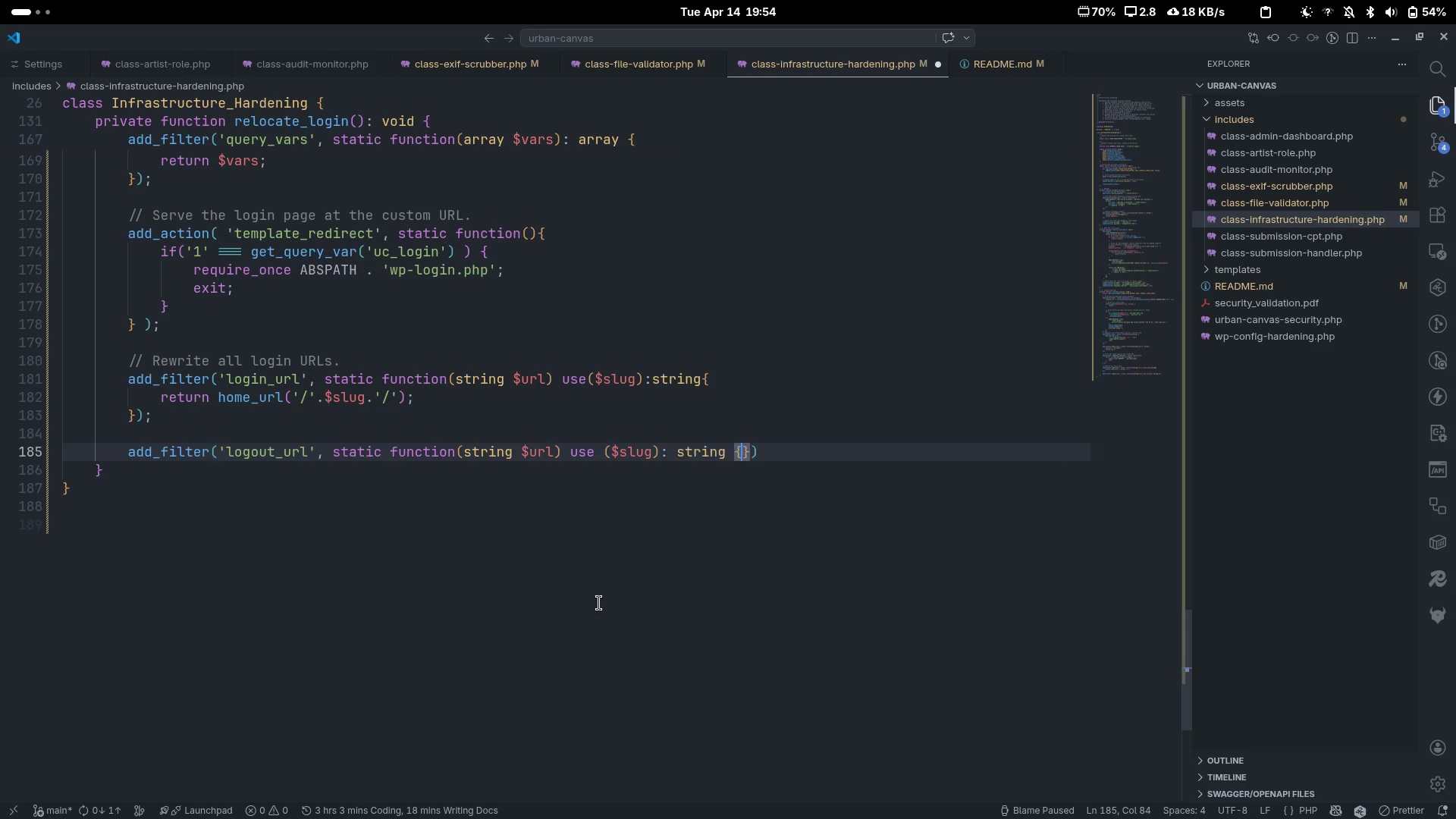 
key(Enter)
 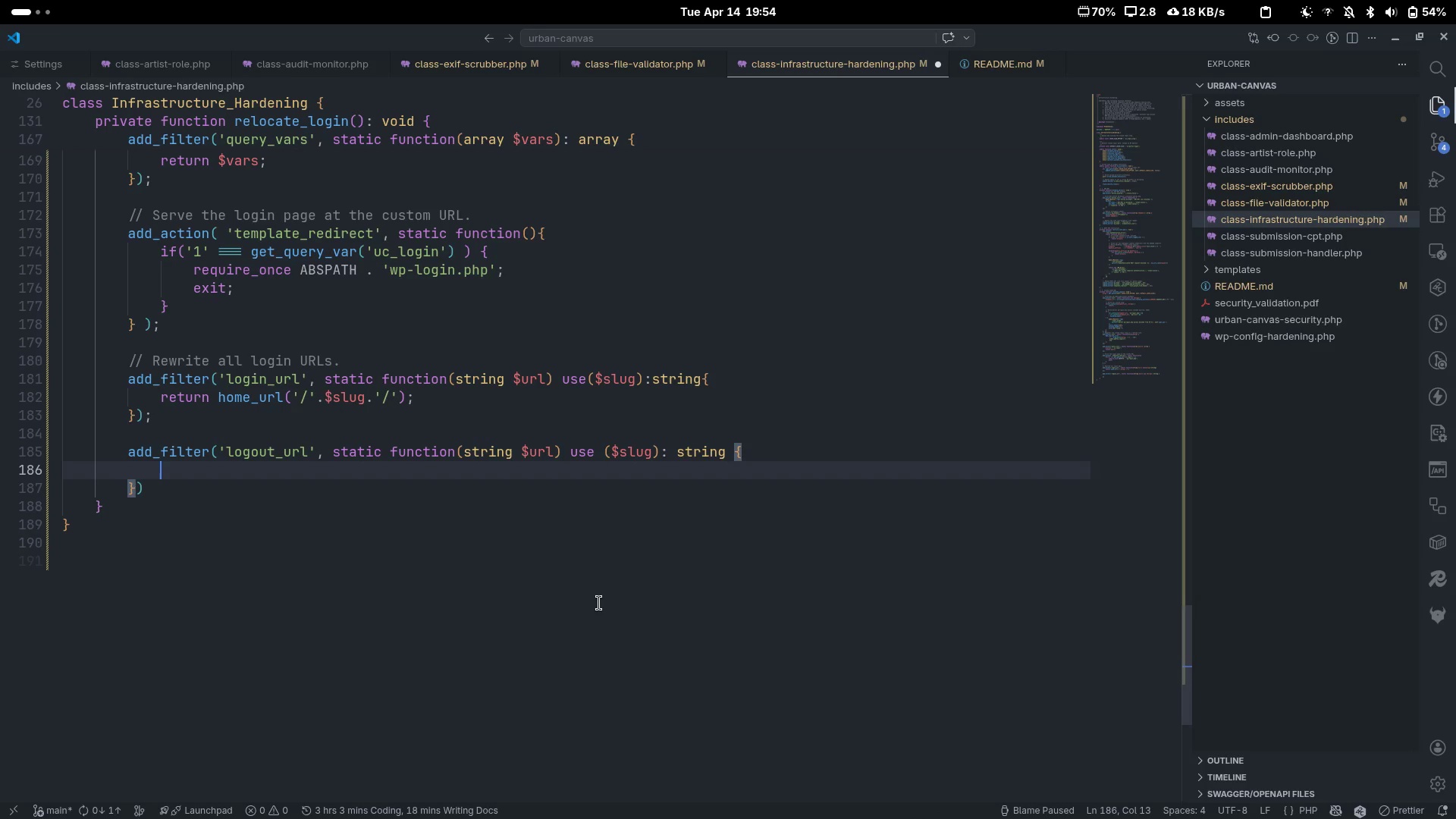 
type($redirect = om)
key(Backspace)
key(Backspace)
type(home_url('/)
 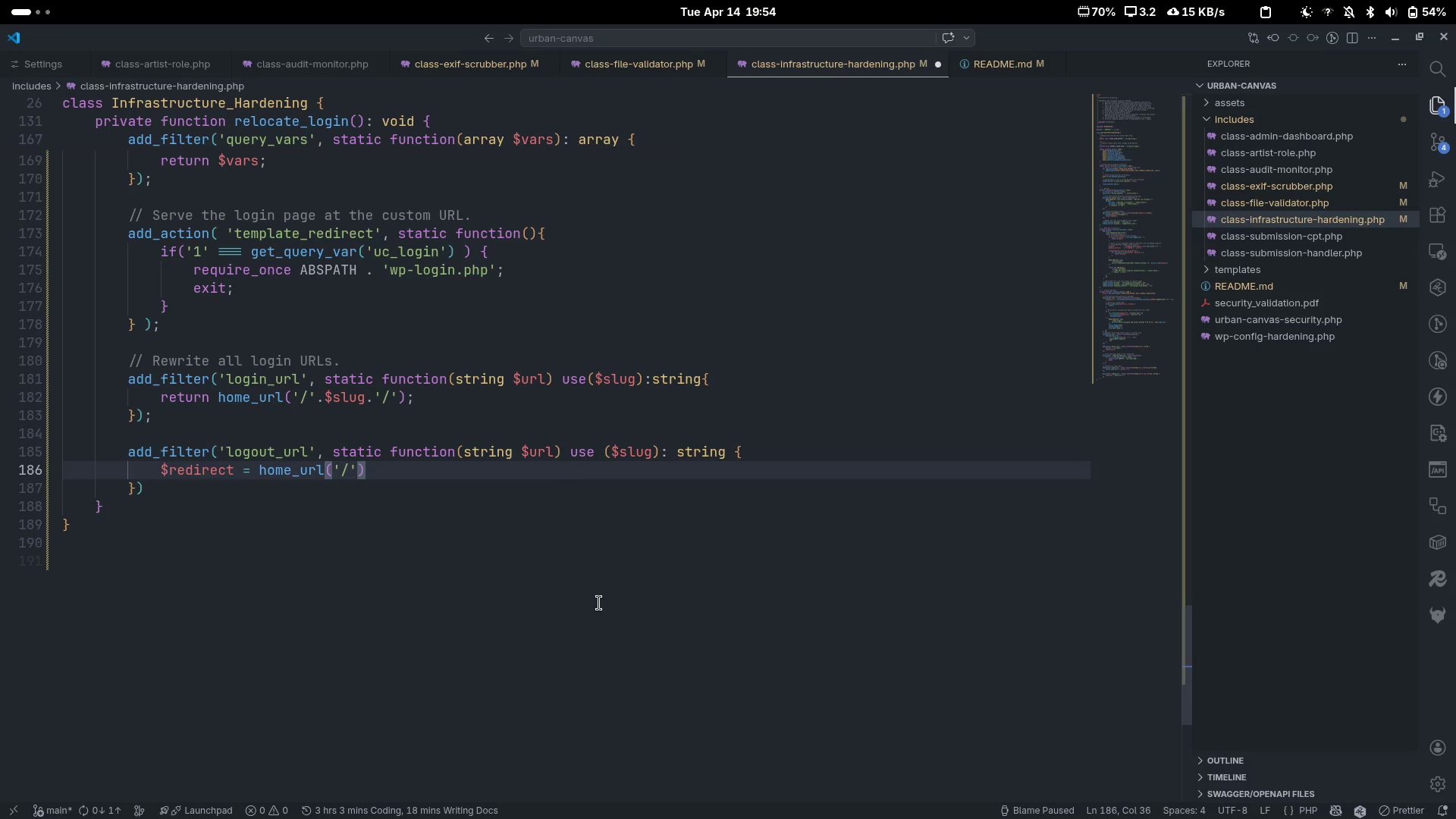 
key(ArrowRight)
 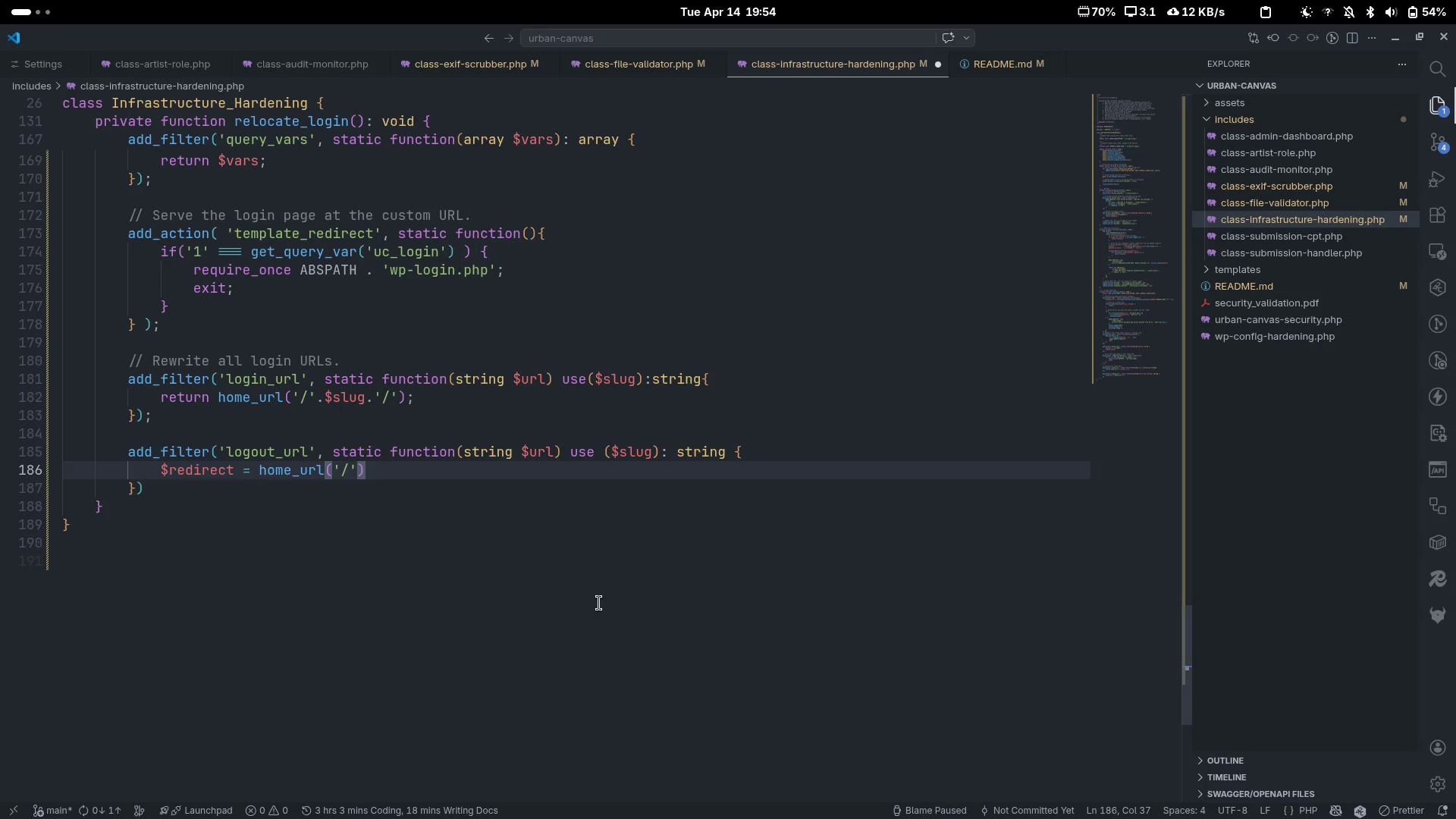 
type(.$slu)
key(Tab)
type(./)
key(Backspace)
type('/')
 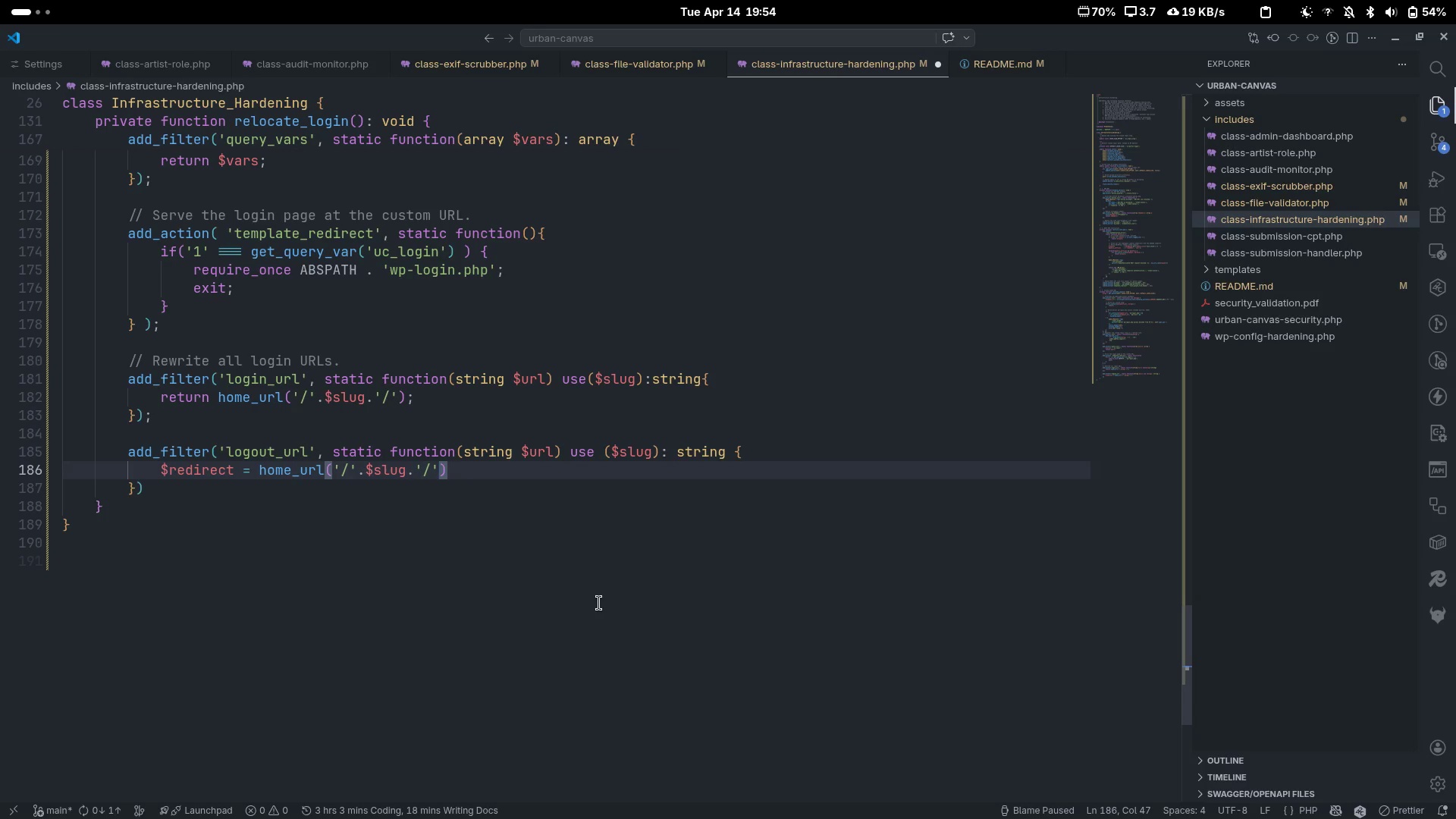 
key(ArrowRight)
 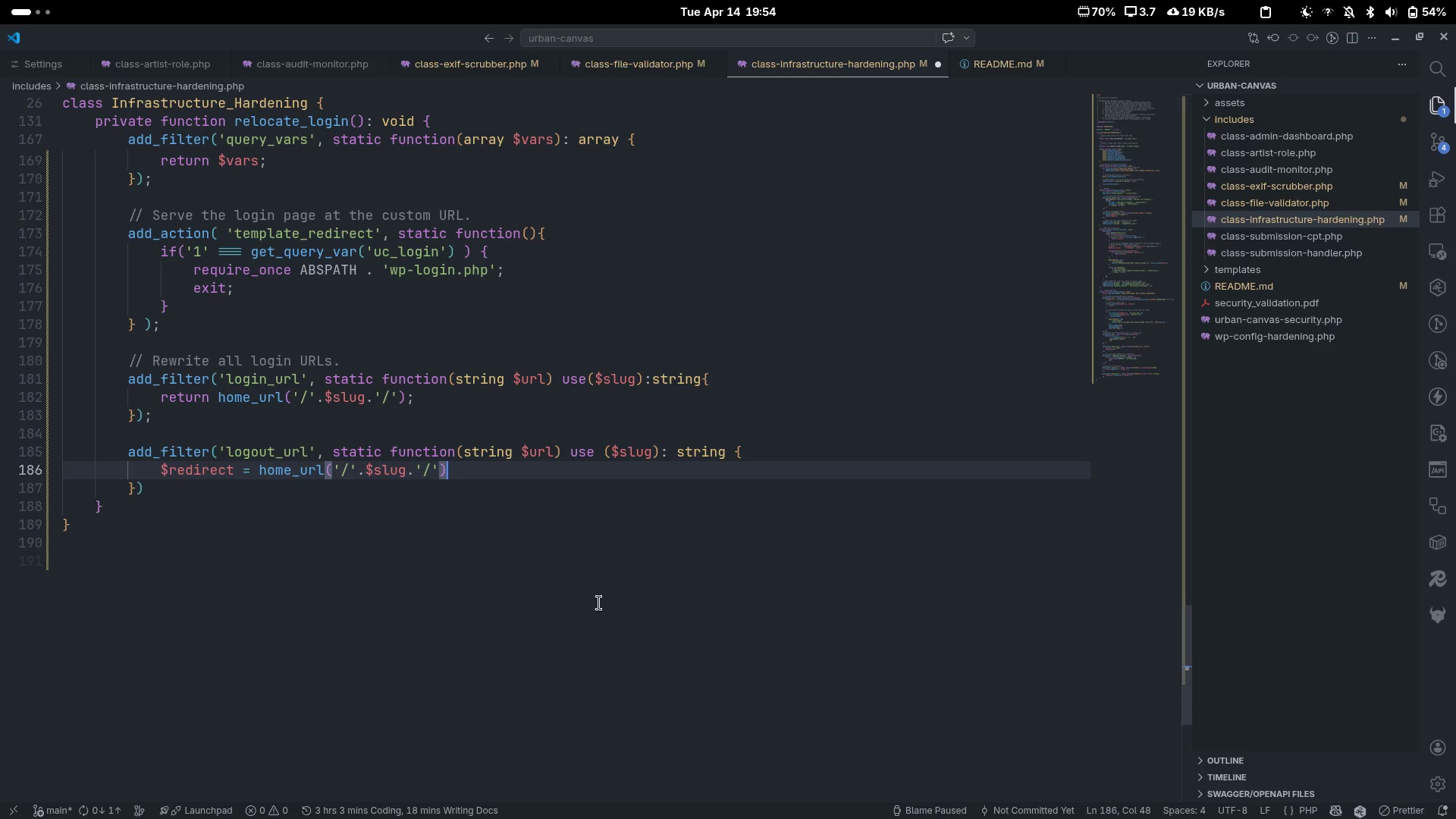 
key(Semicolon)
 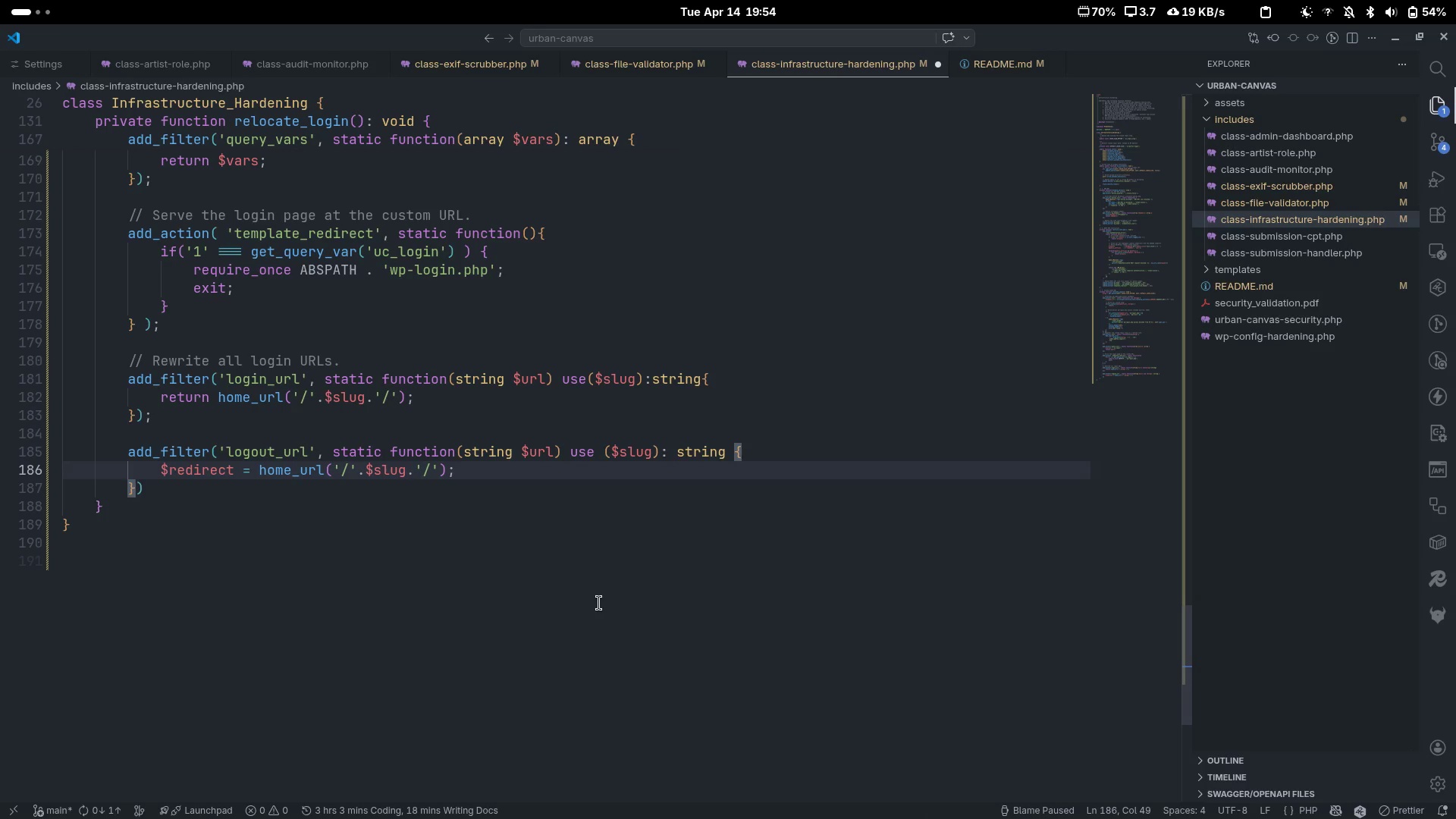 
key(Enter)
 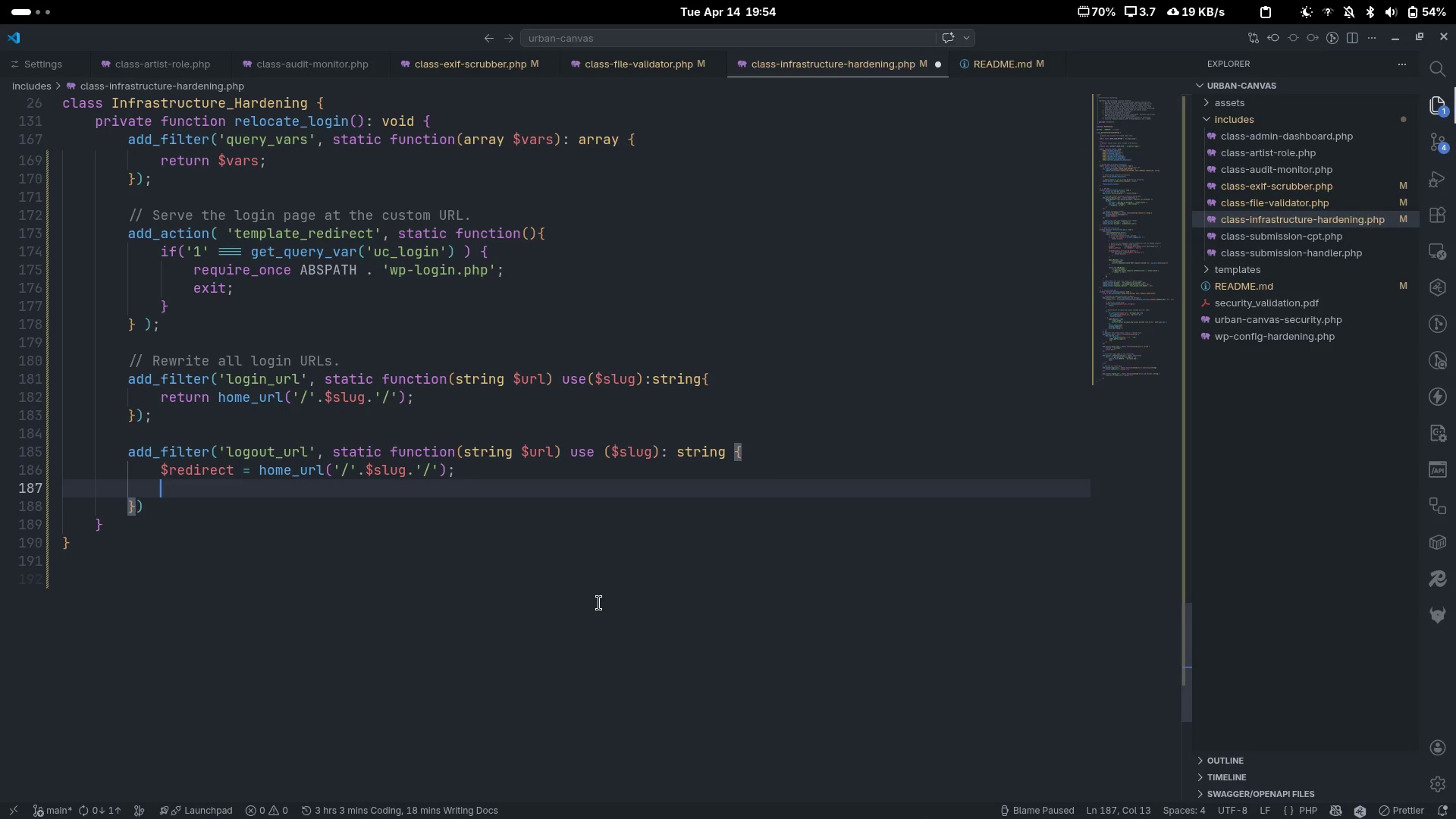 
type(return wp_logout_url($re)
key(Tab)
 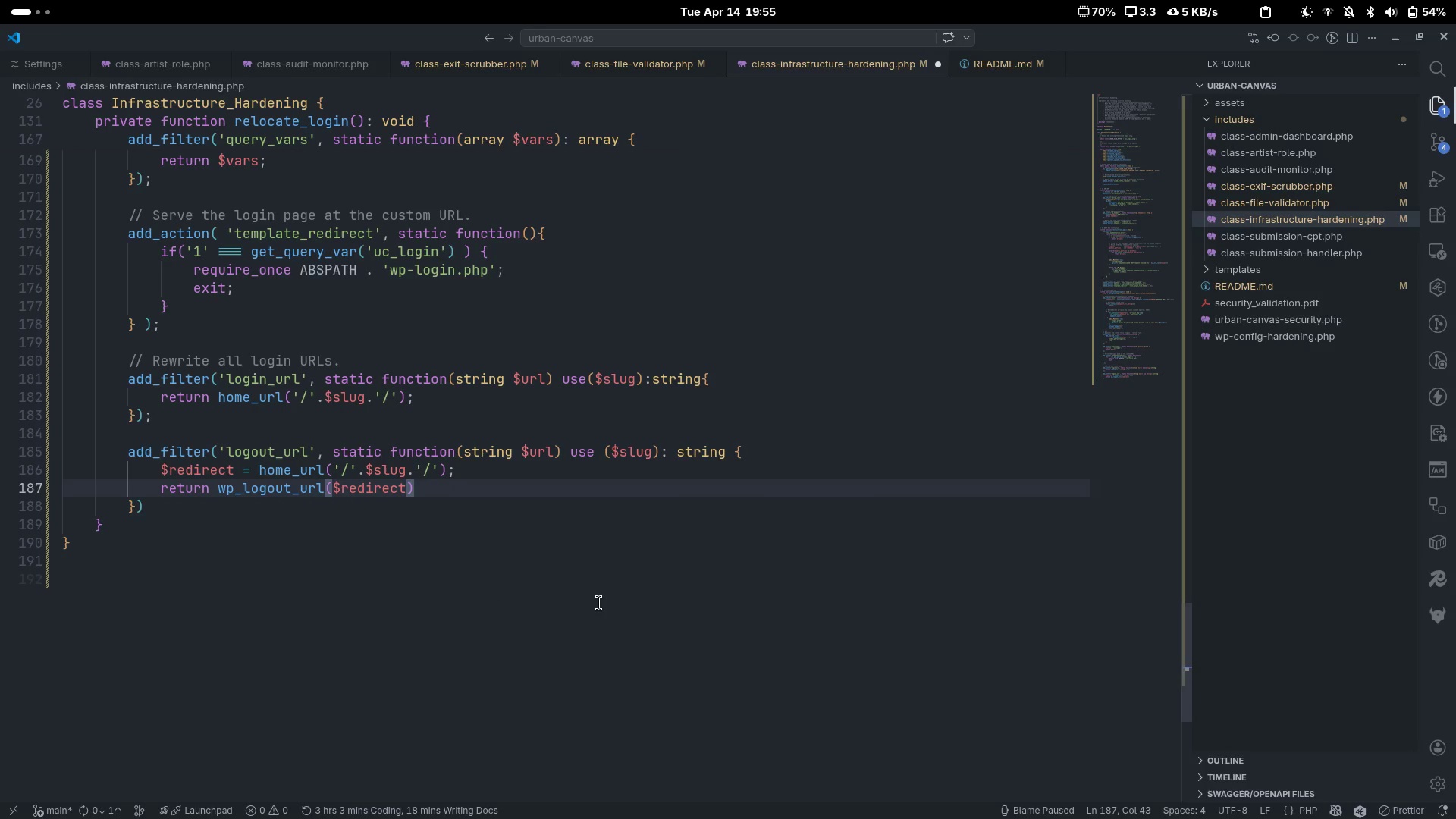 
 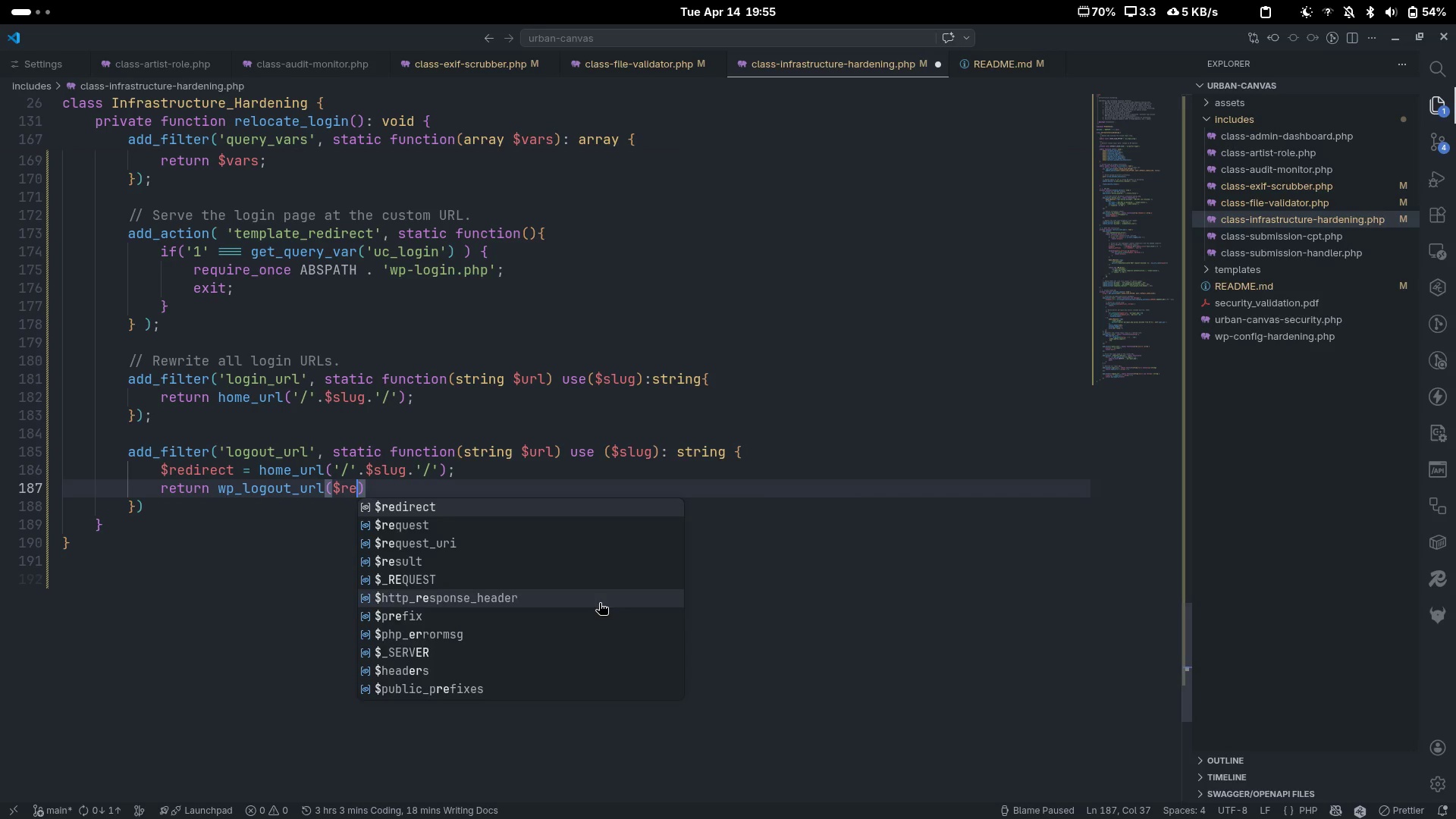 
key(ArrowRight)
 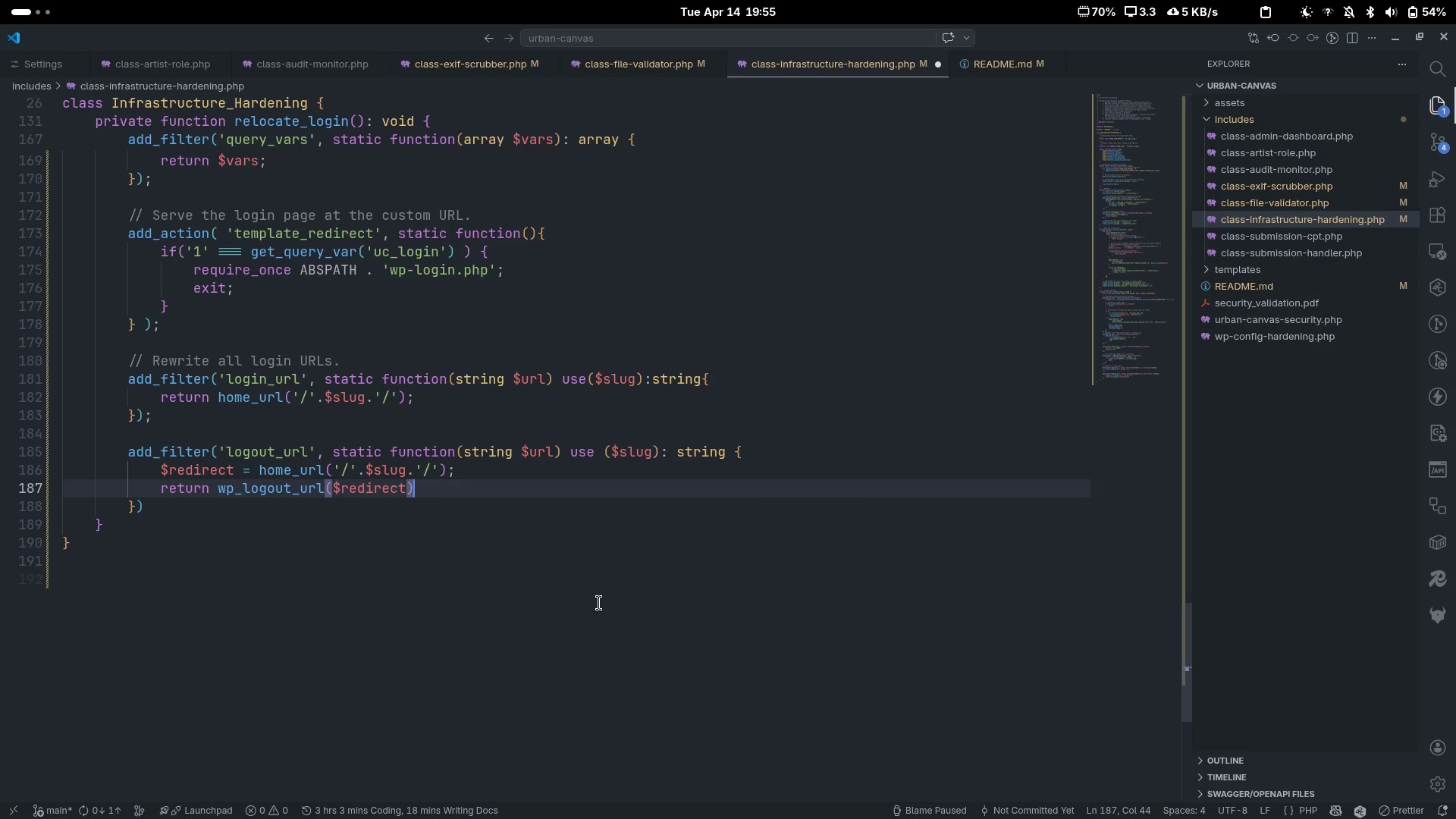 
key(Semicolon)
 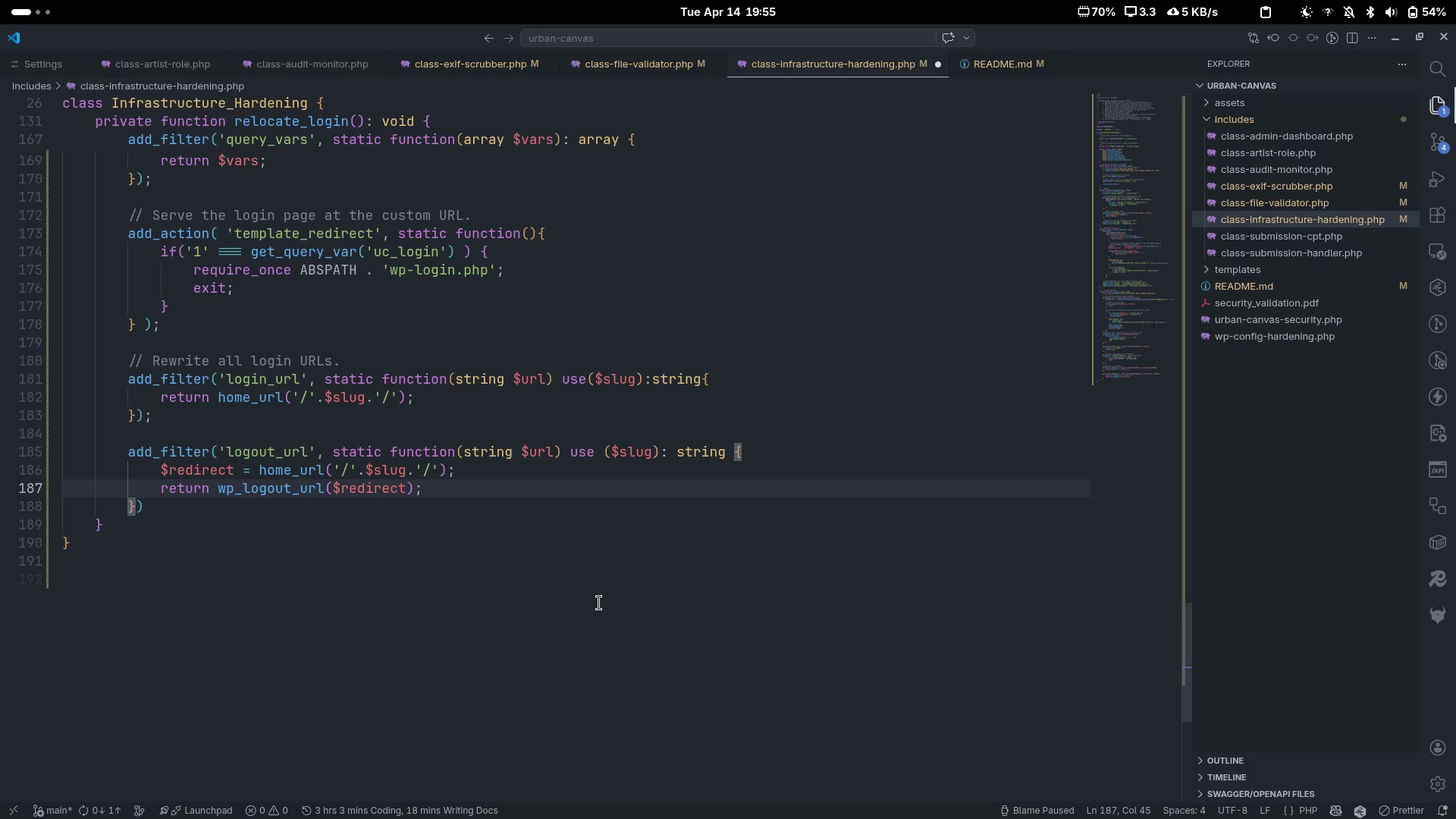 
key(ArrowDown)
 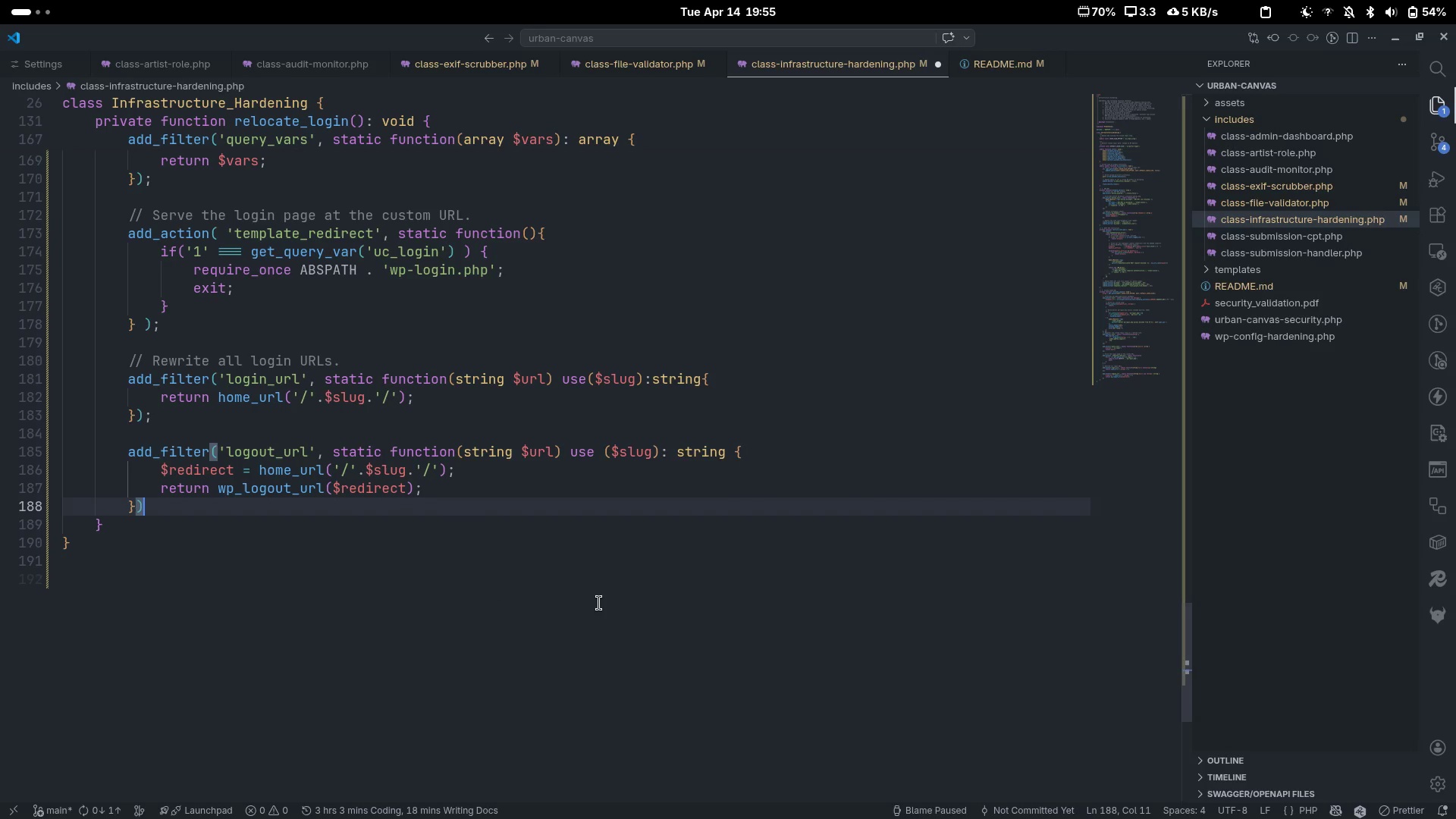 
key(Semicolon)
 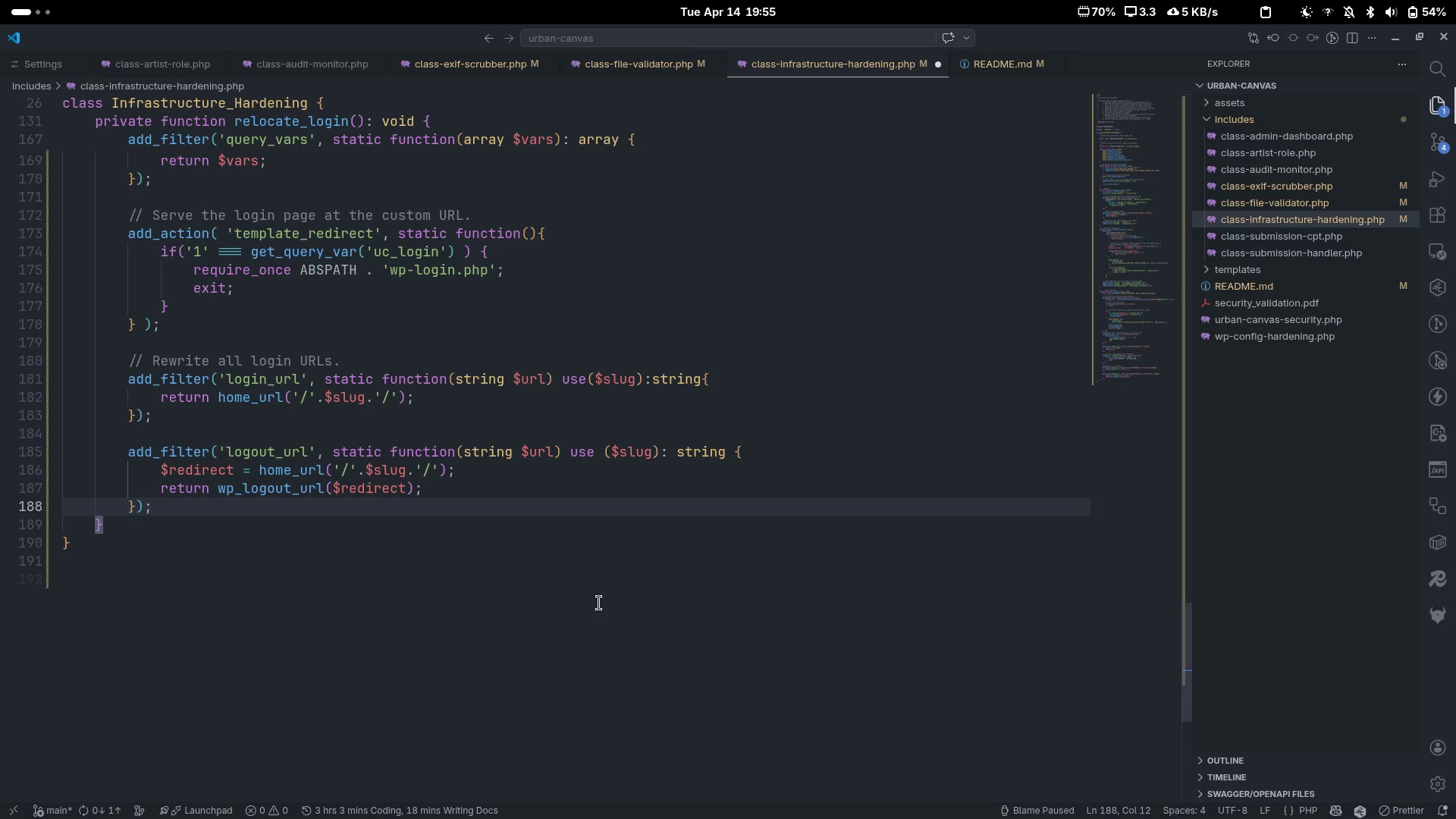 
key(ArrowDown)
 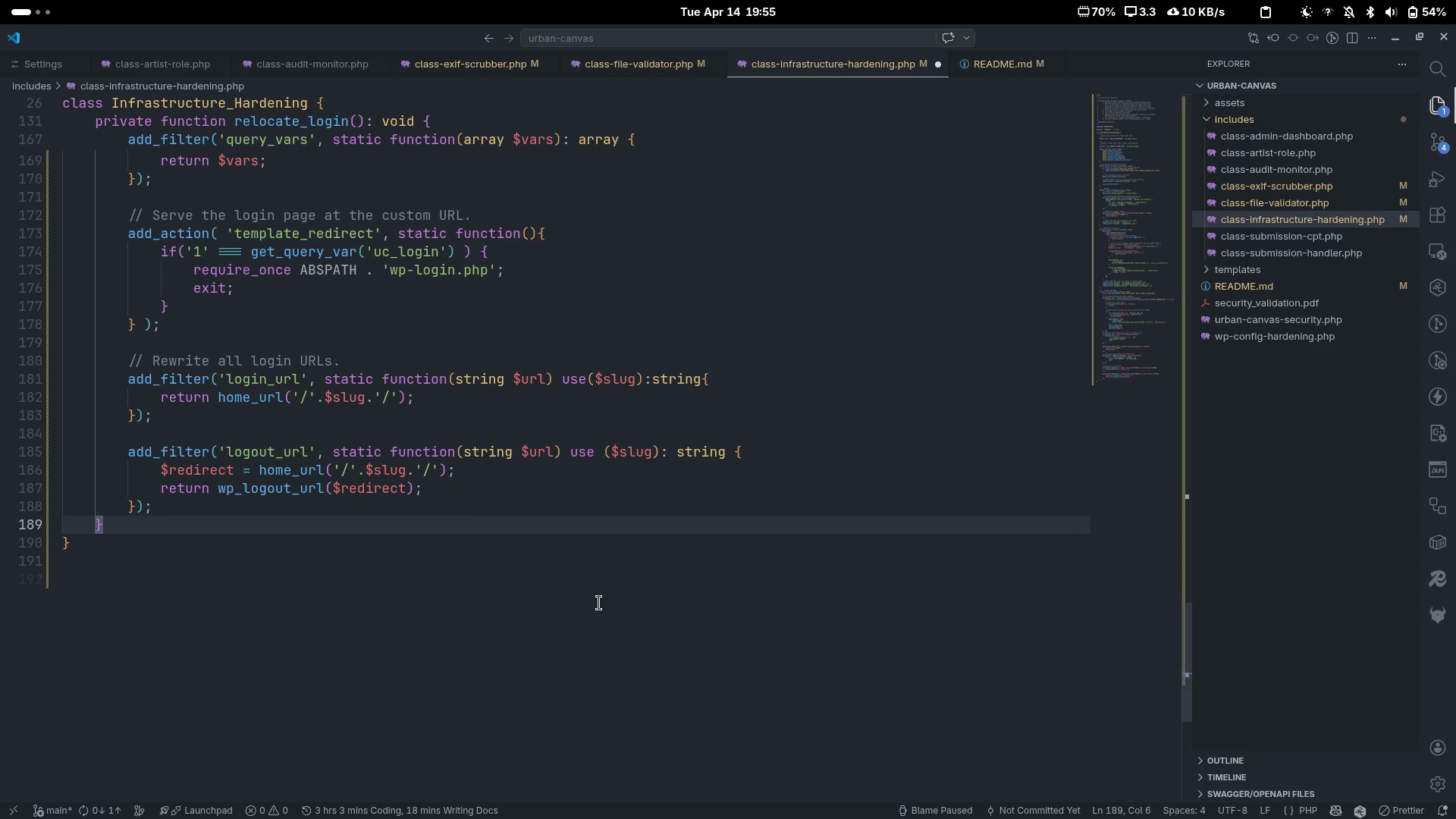 
key(Control+S)
 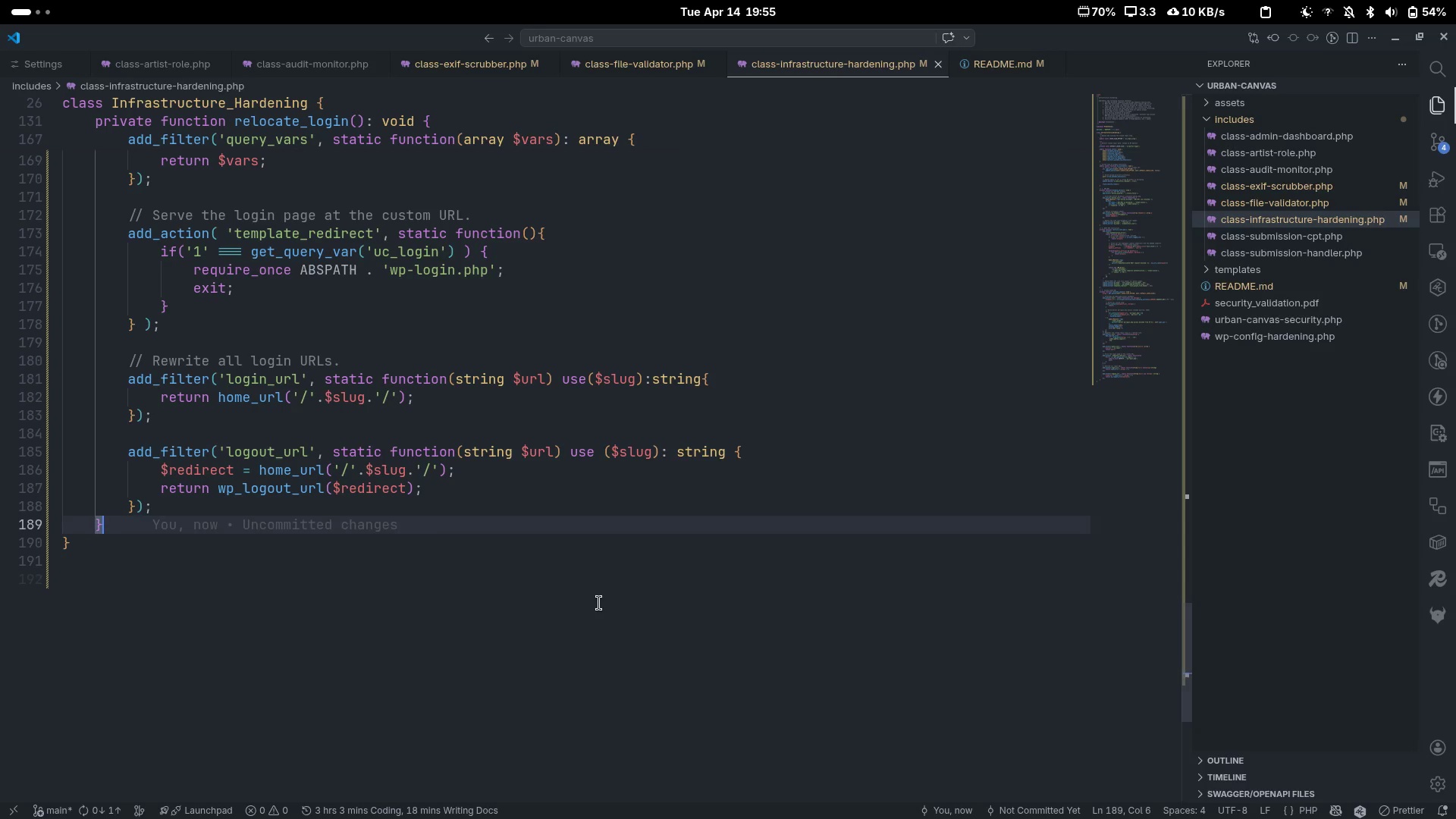 
scroll: coordinate [599, 603], scroll_direction: up, amount: 3.0
 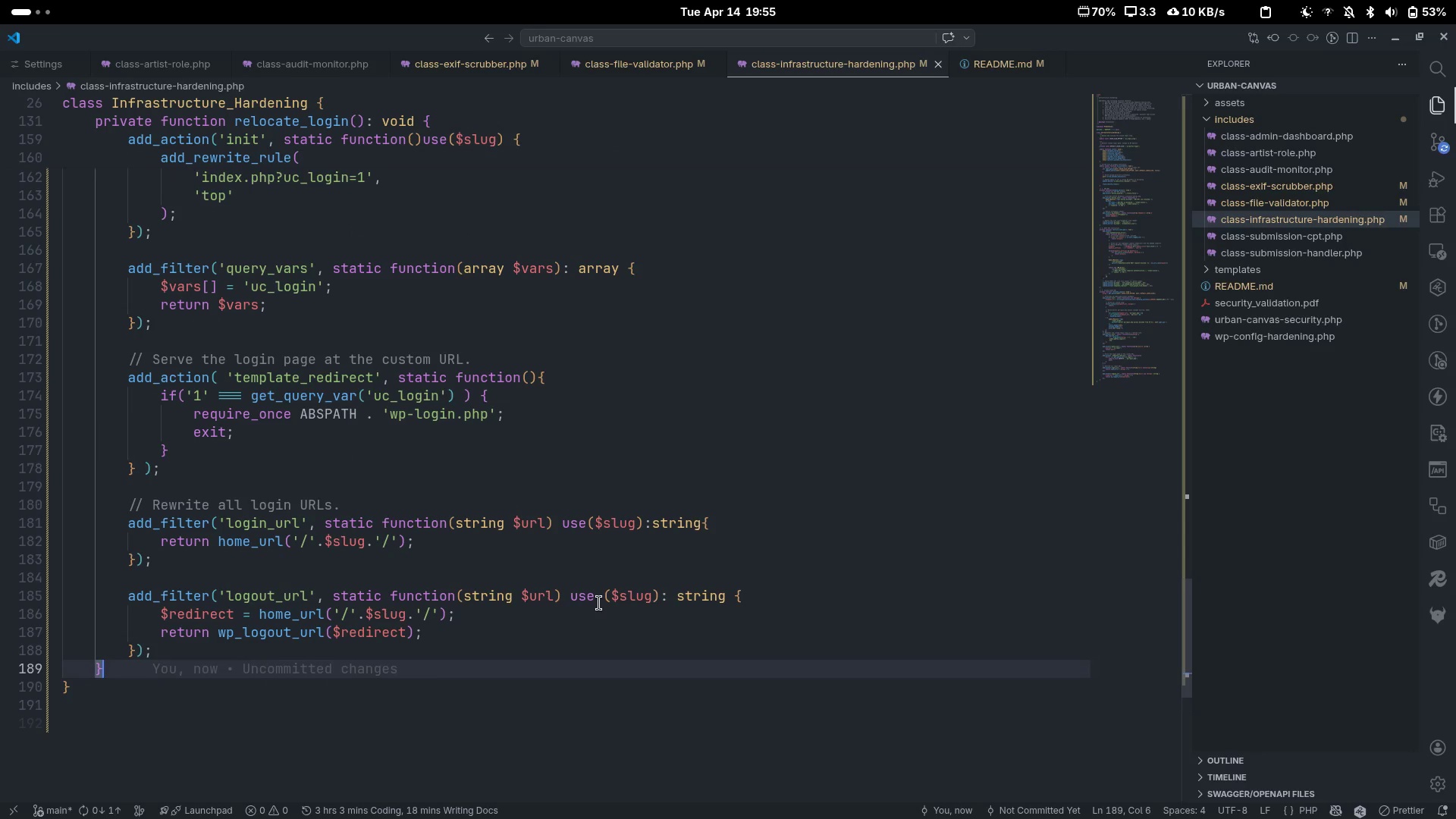 
key(Alt+AltLeft)
 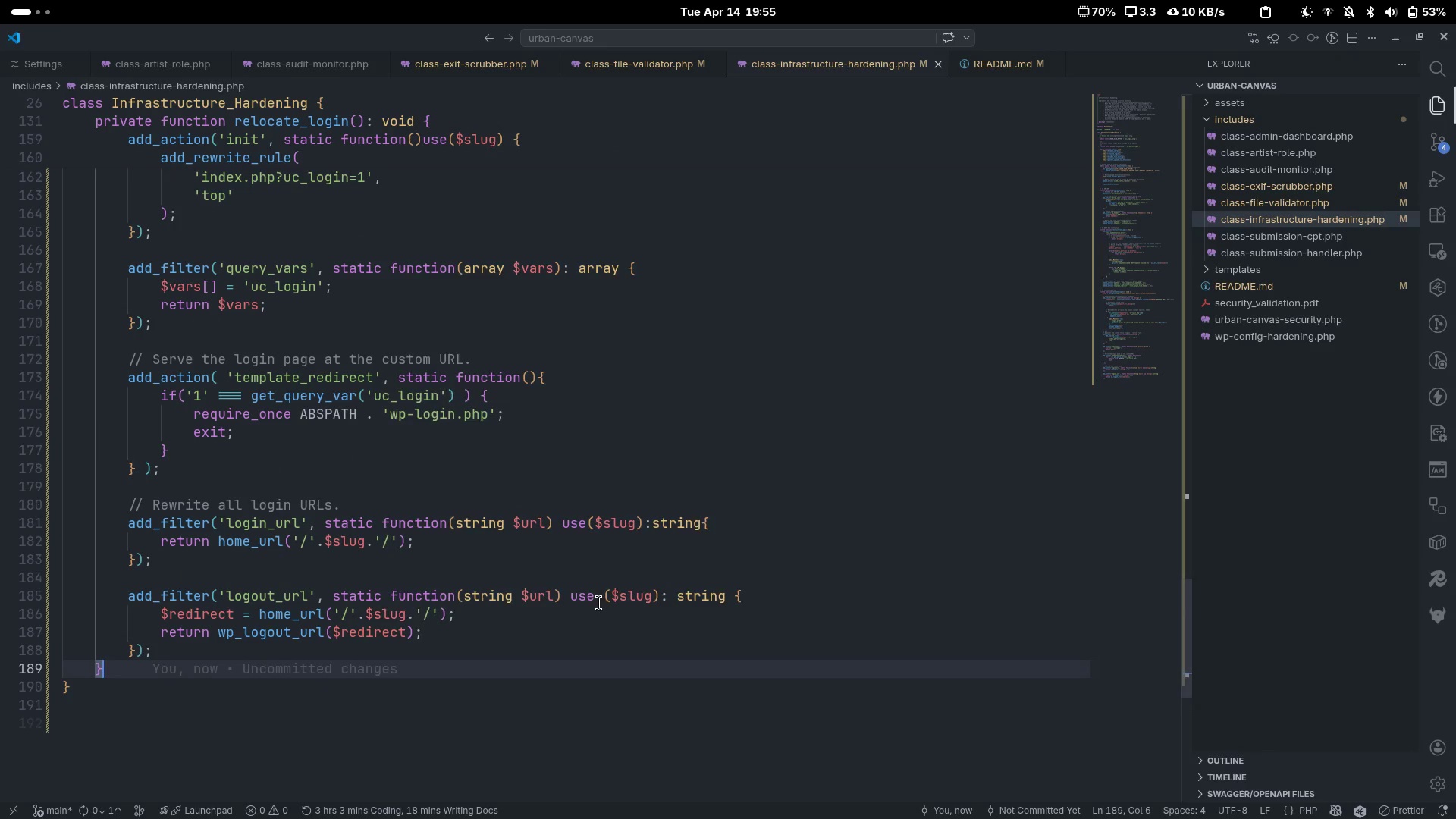 
key(Alt+Tab)